 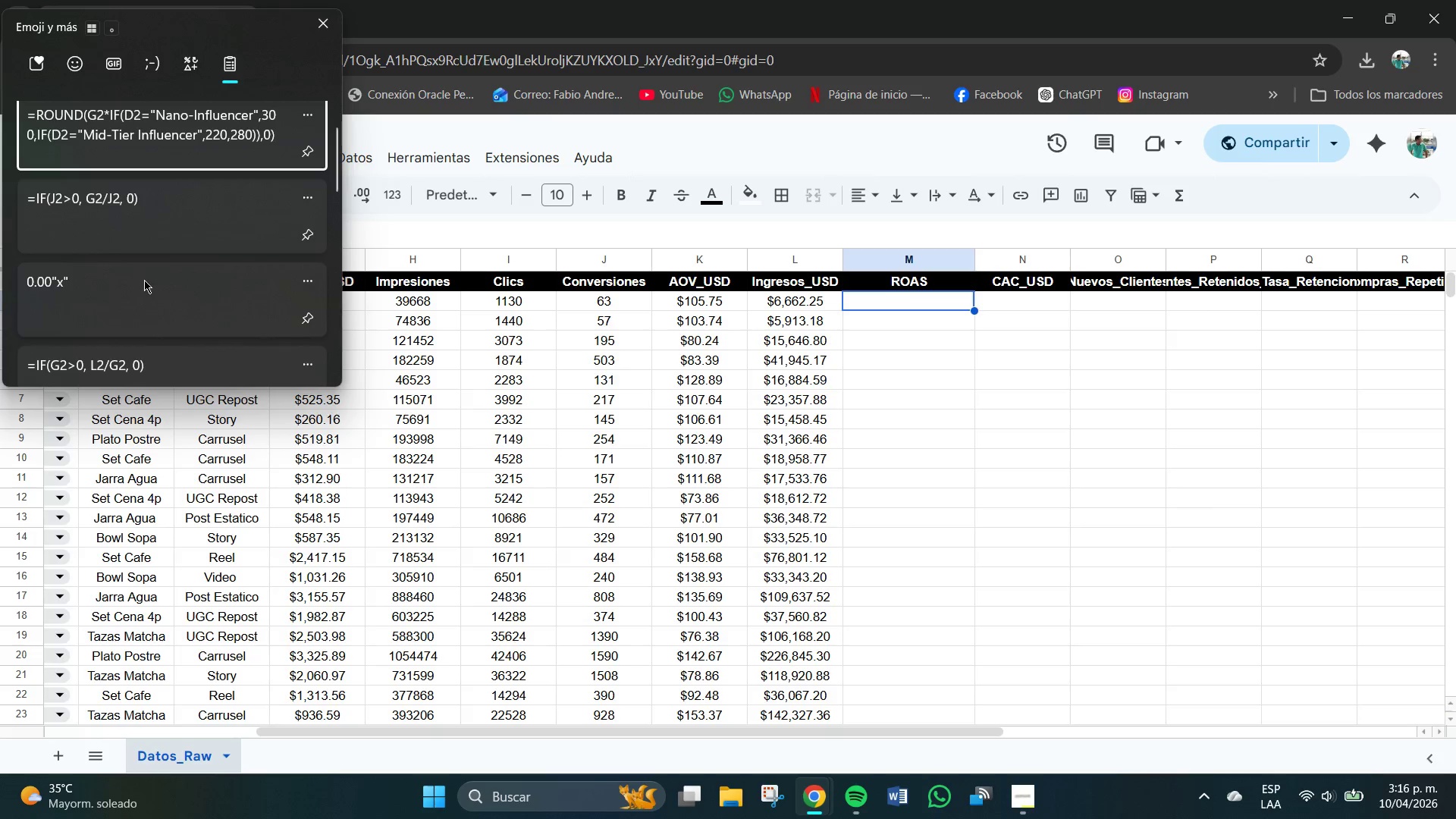 
left_click([171, 364])
 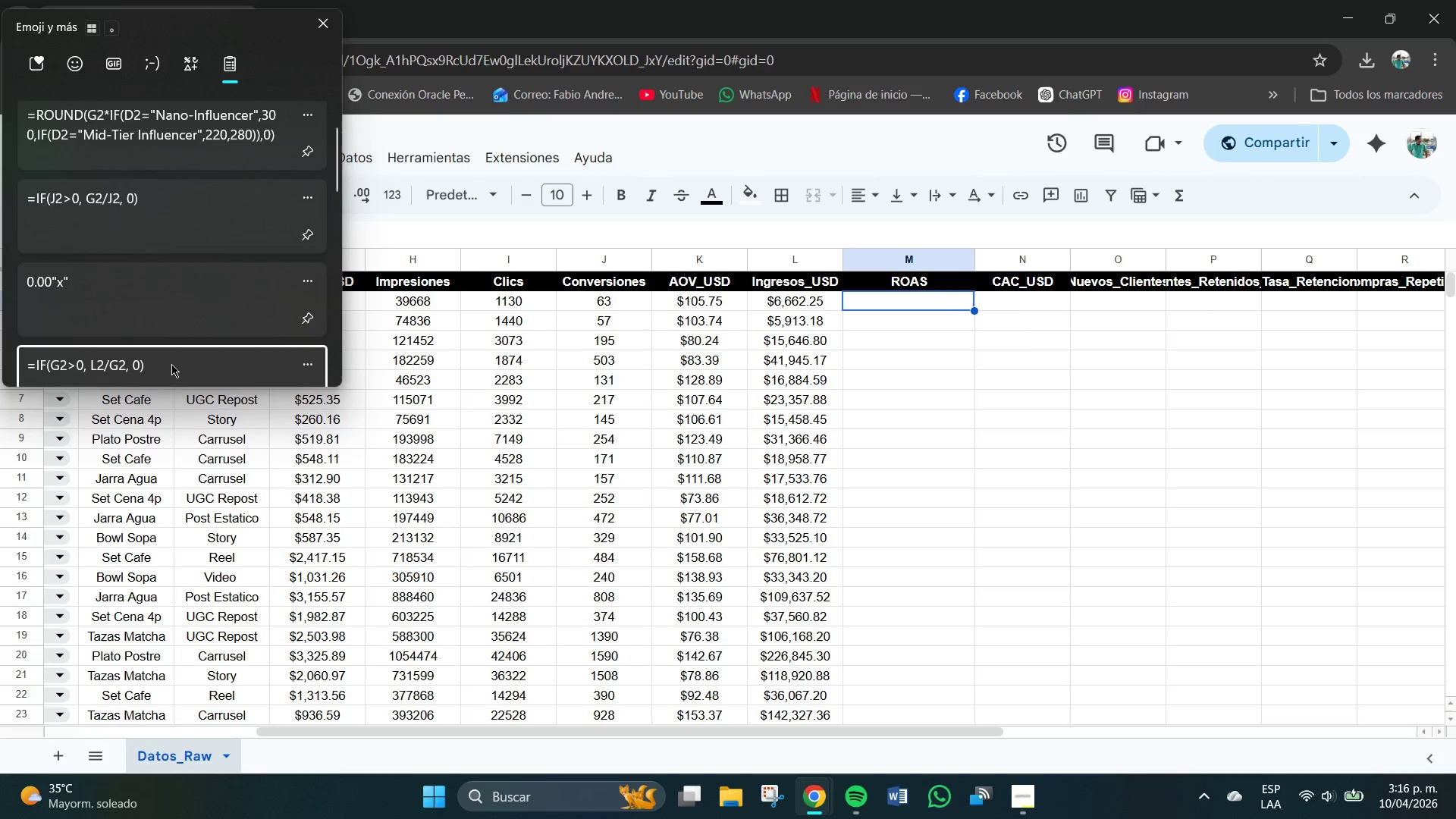 
key(Control+ControlLeft)
 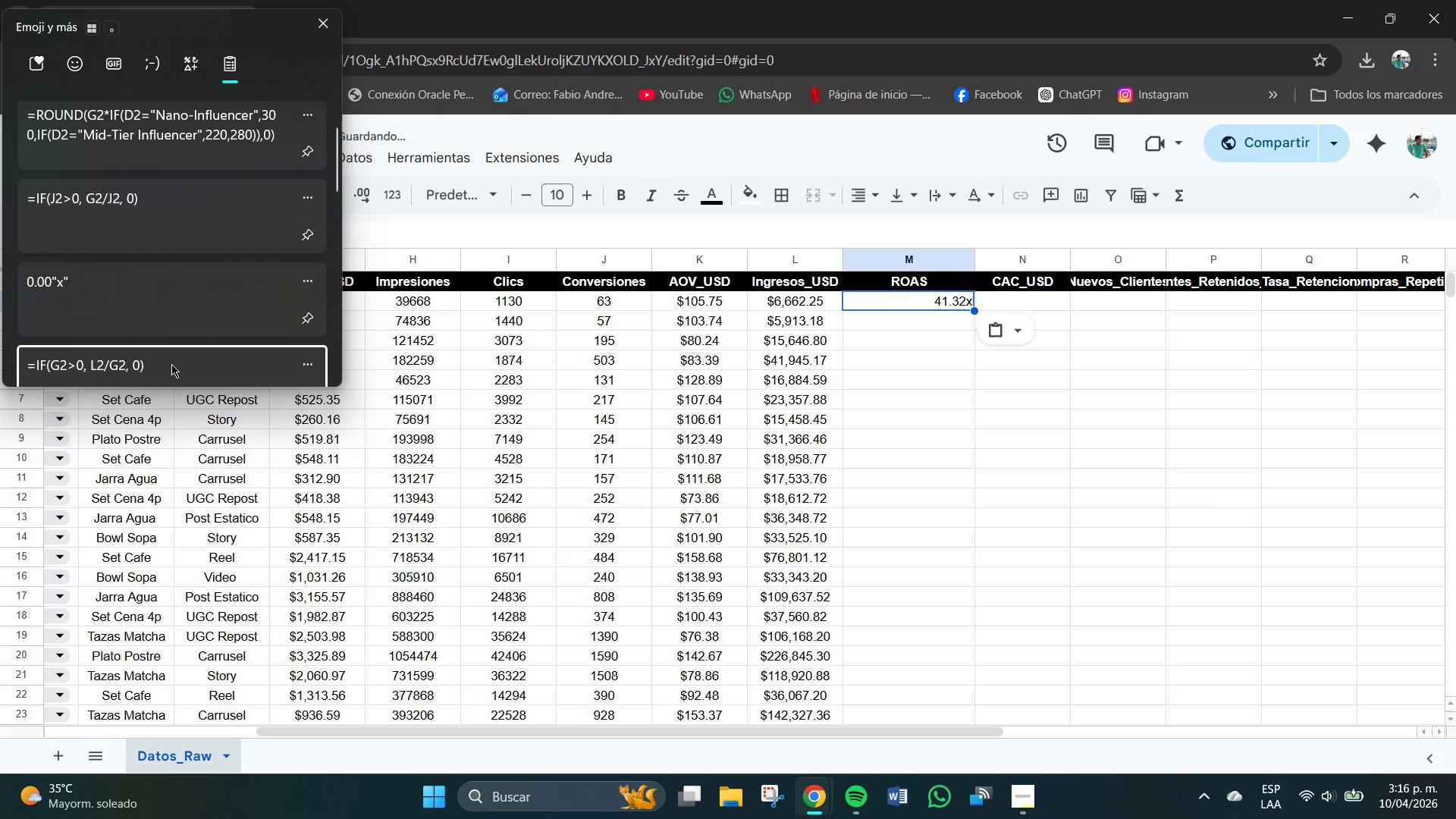 
left_click_drag(start_coordinate=[971, 312], to_coordinate=[977, 355])
 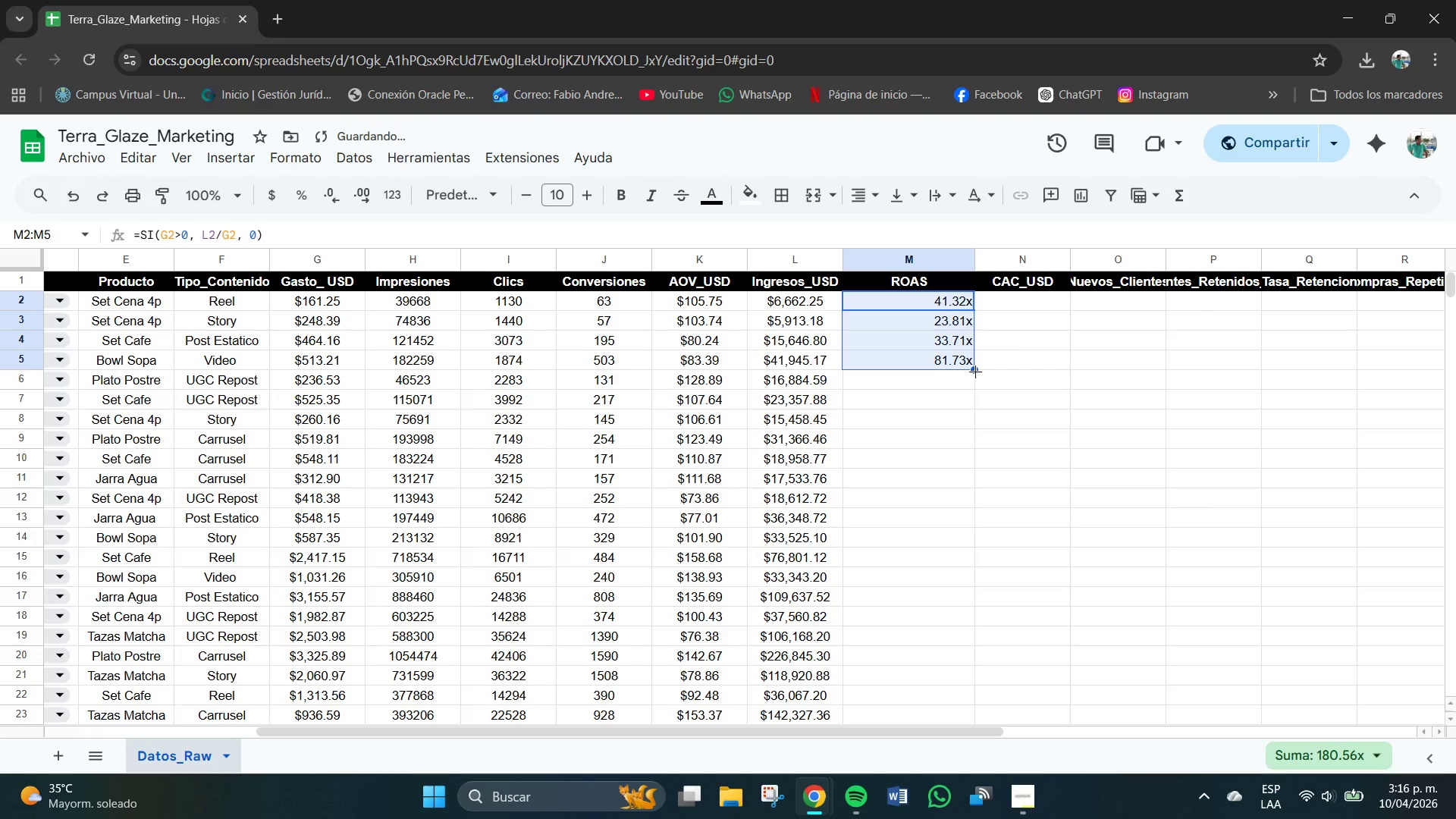 
left_click_drag(start_coordinate=[975, 372], to_coordinate=[976, 500])
 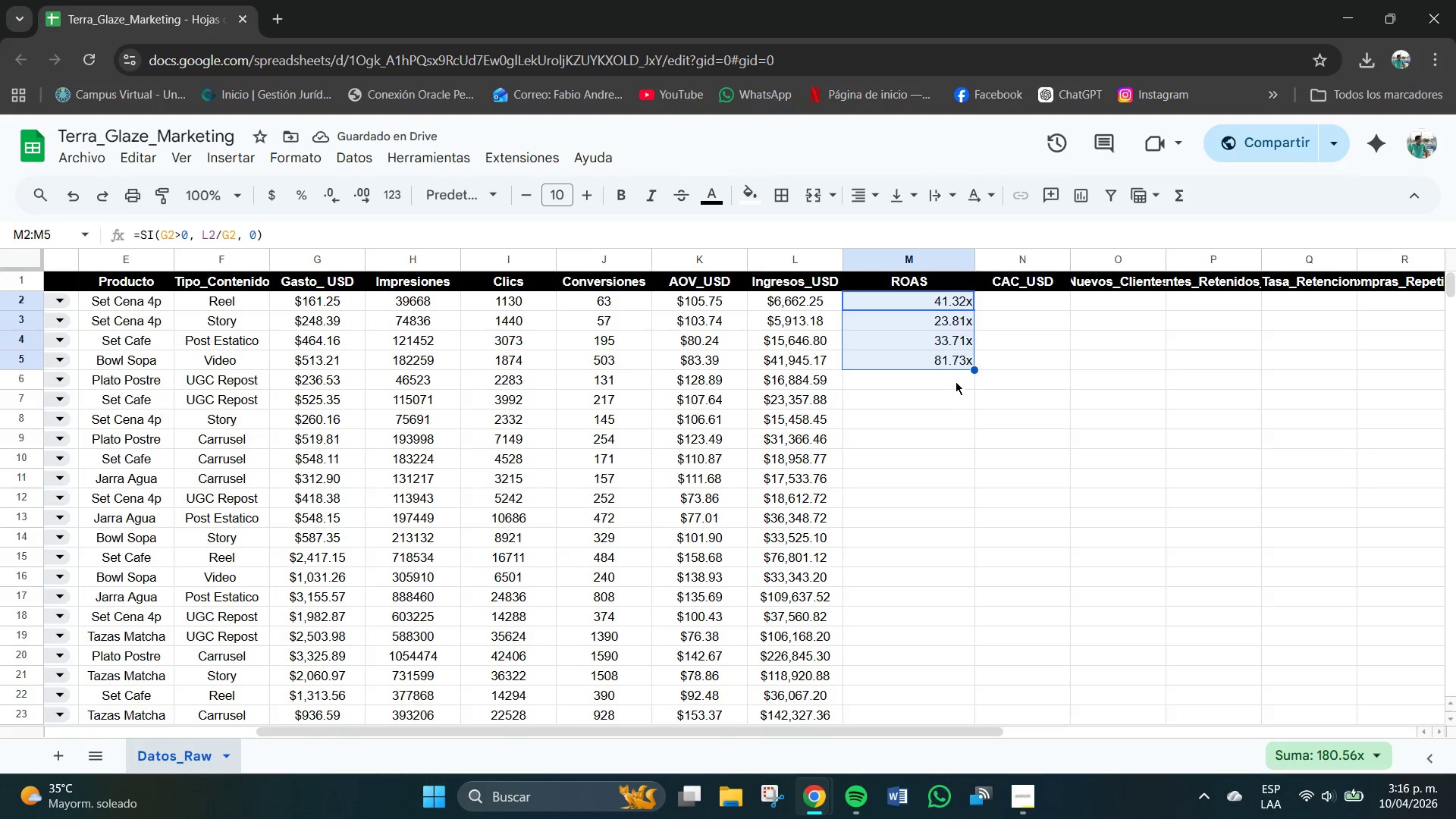 
left_click([952, 378])
 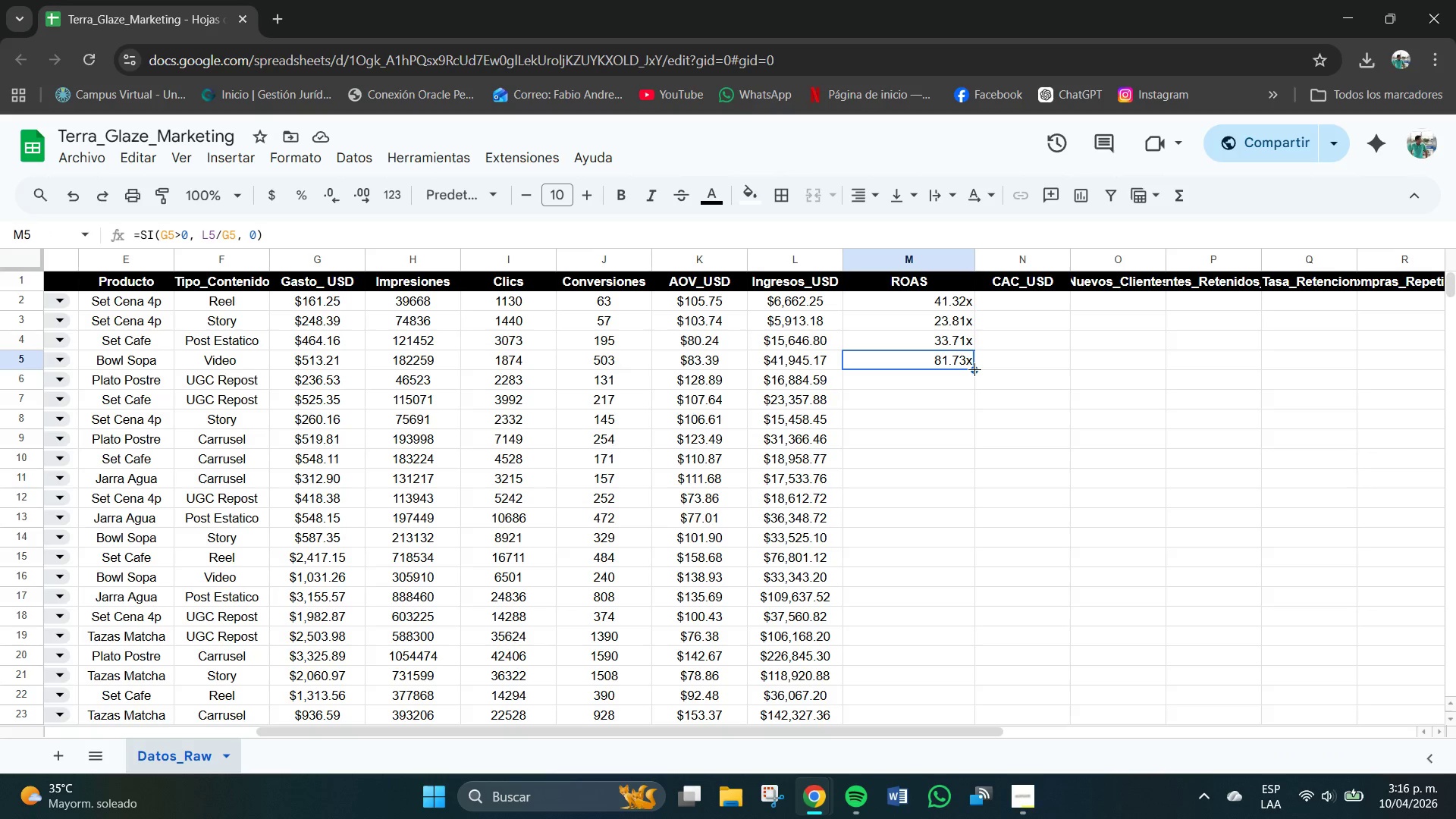 
wait(5.61)
 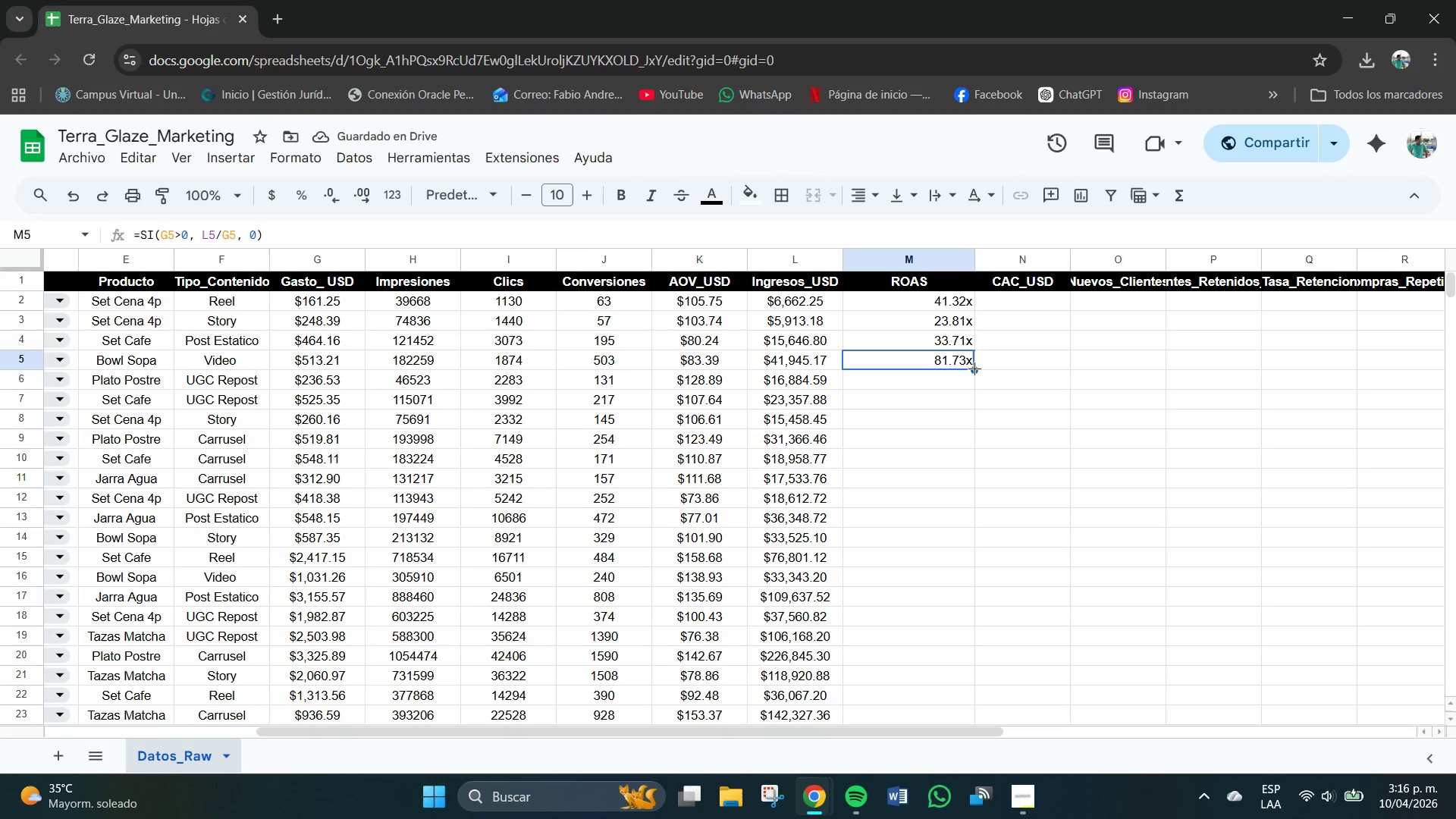 
left_click_drag(start_coordinate=[973, 371], to_coordinate=[976, 614])
 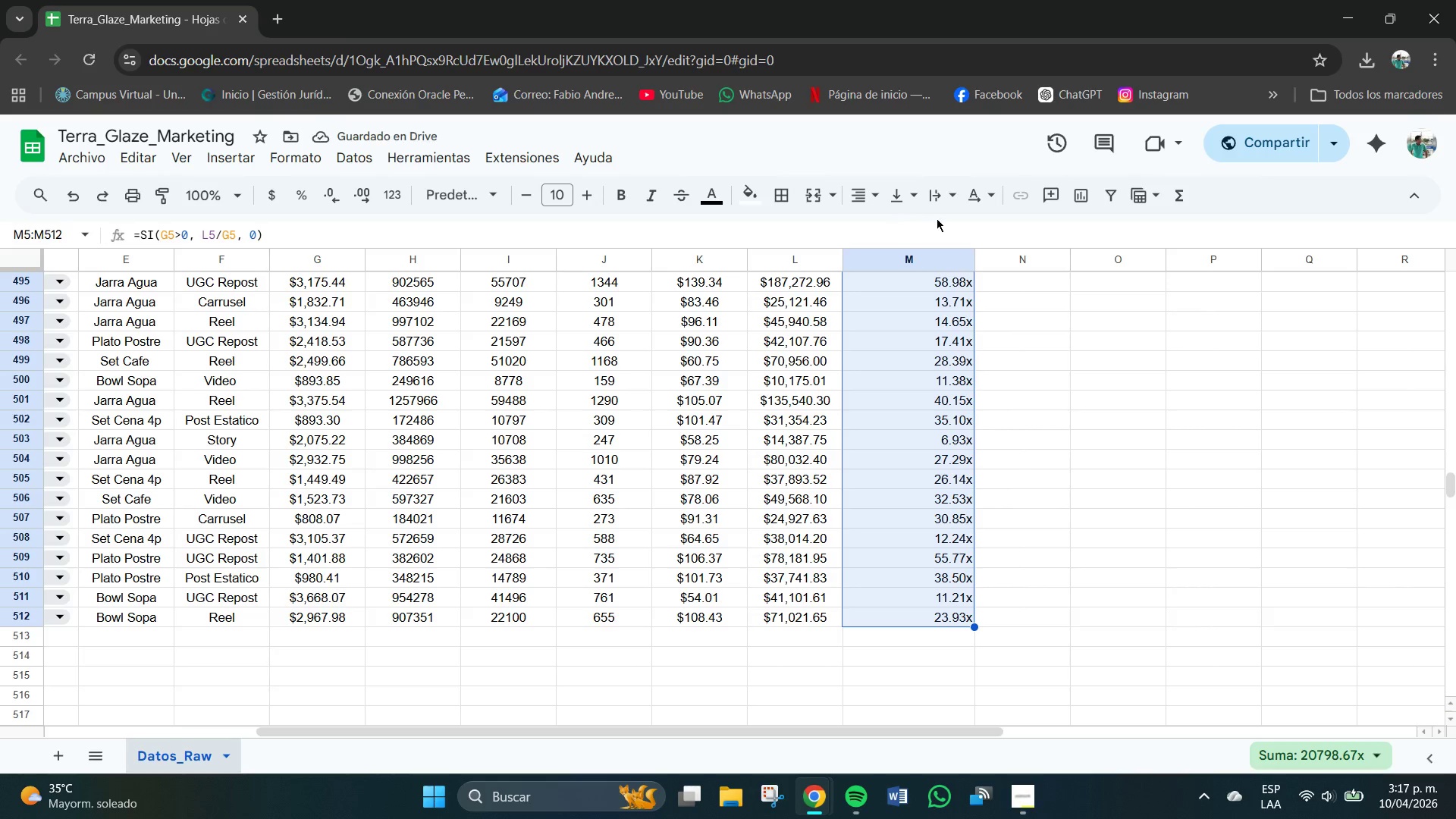 
left_click([868, 196])
 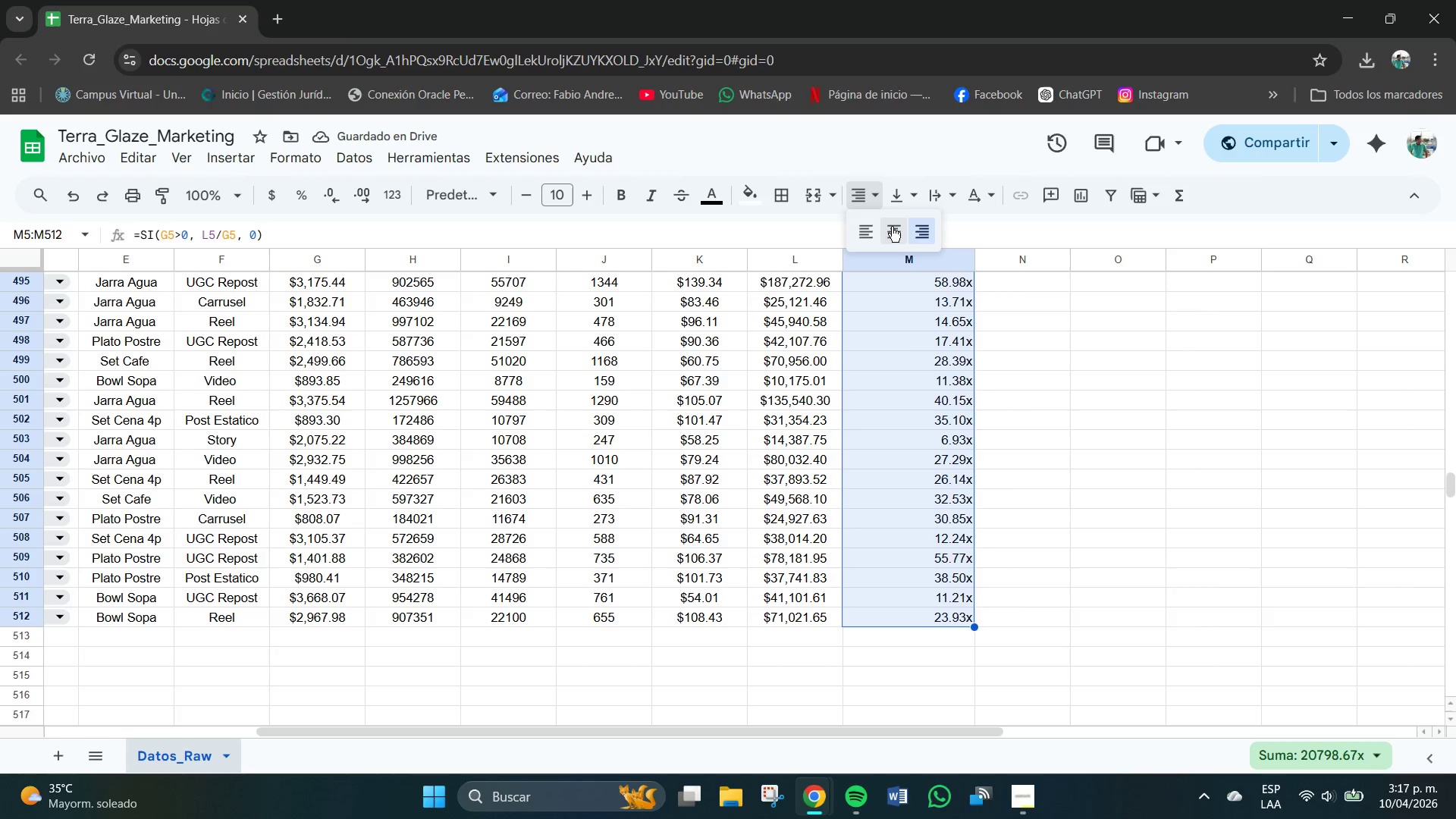 
left_click([890, 231])
 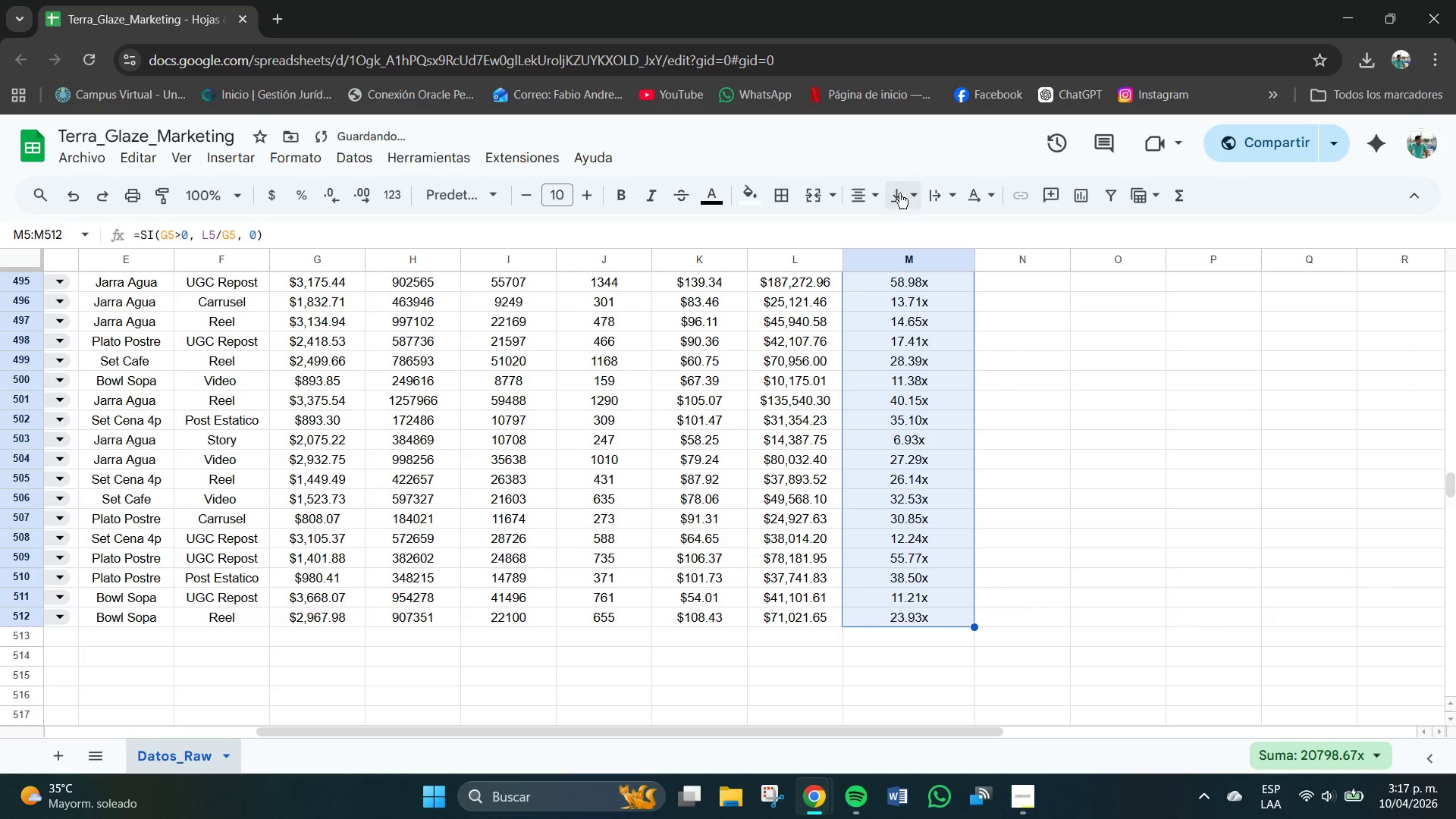 
left_click([910, 208])
 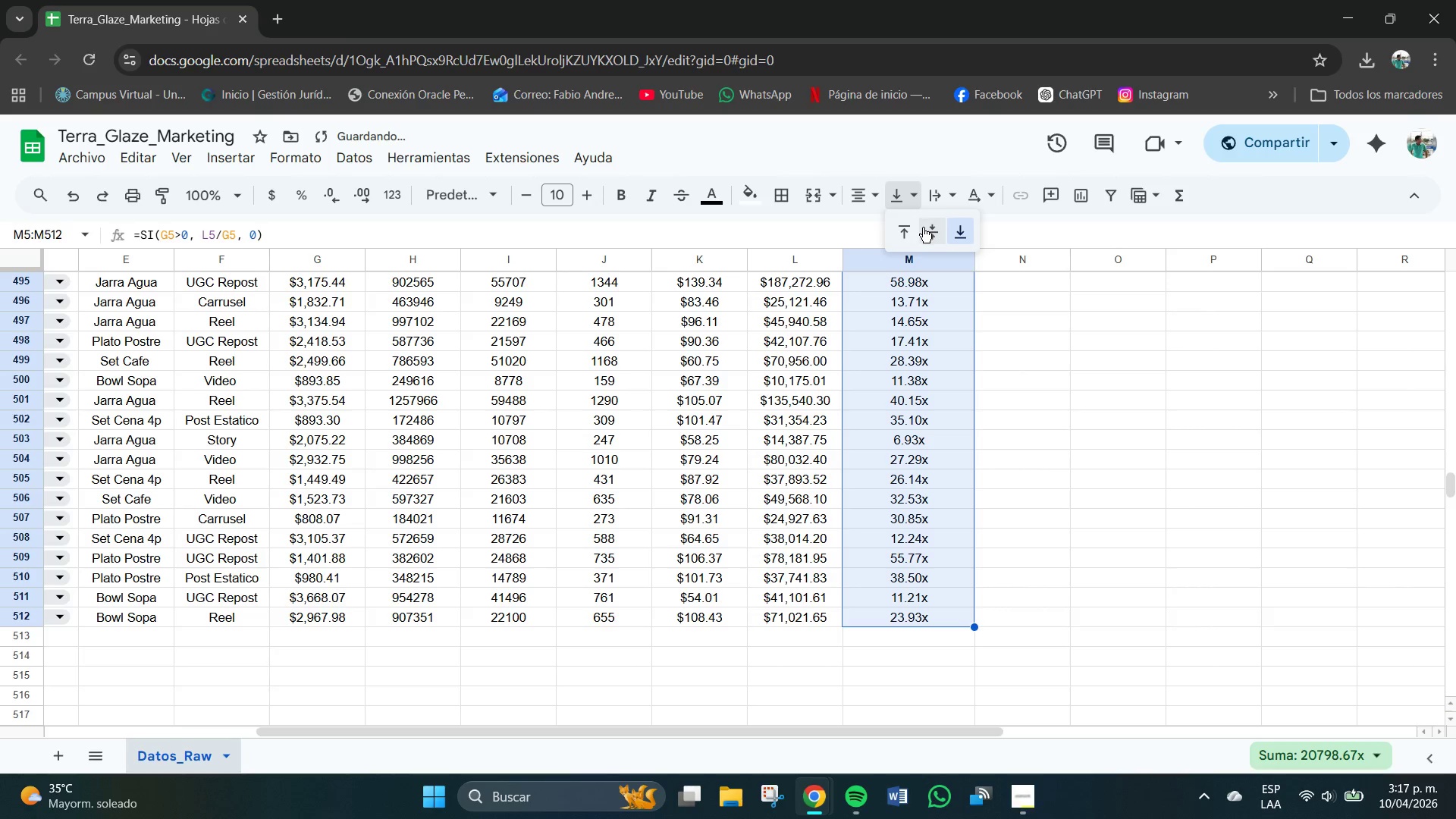 
left_click([923, 228])
 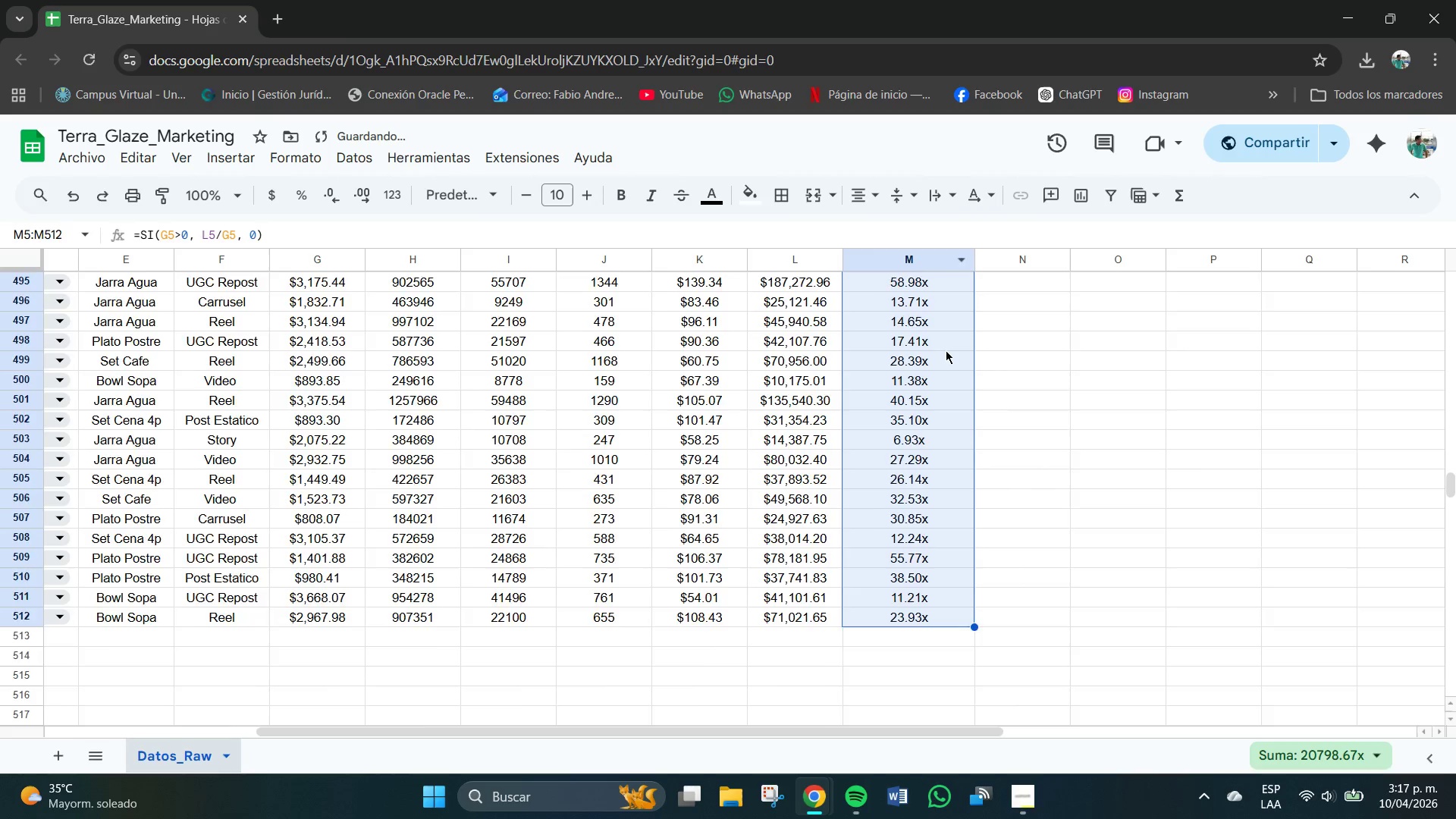 
scroll: coordinate [949, 351], scroll_direction: up, amount: 110.0
 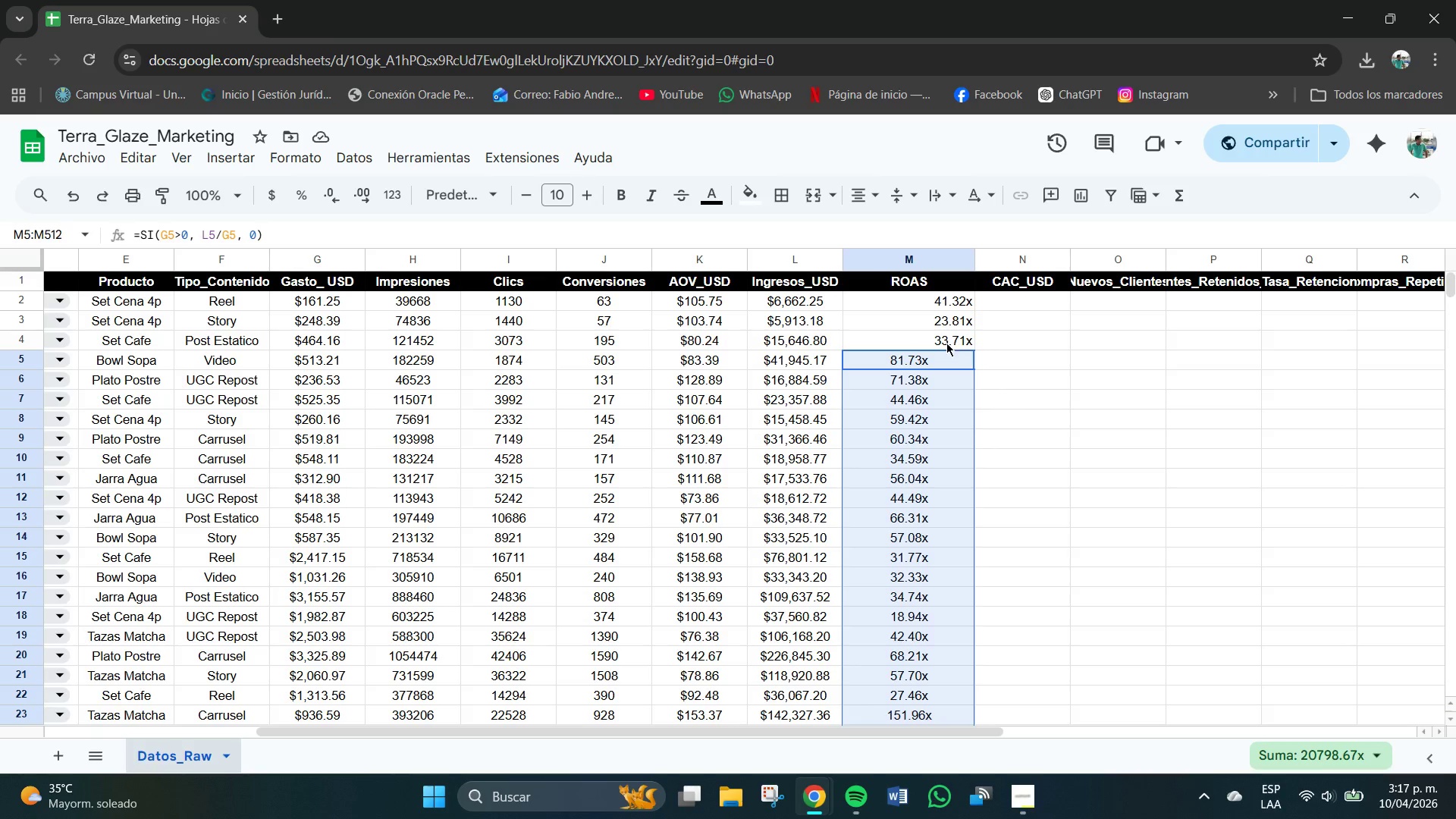 
left_click([1009, 339])
 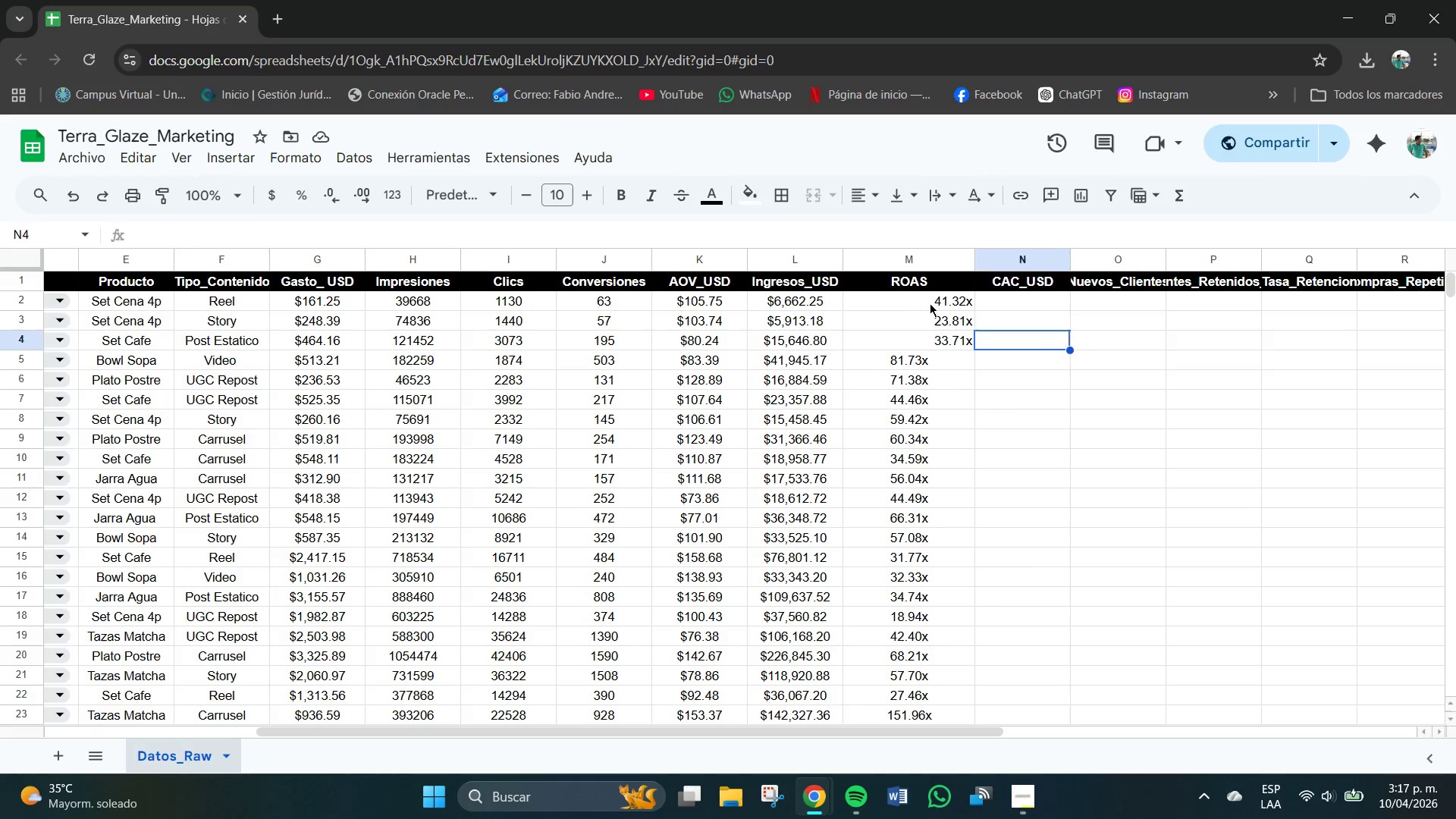 
left_click_drag(start_coordinate=[930, 303], to_coordinate=[943, 345])
 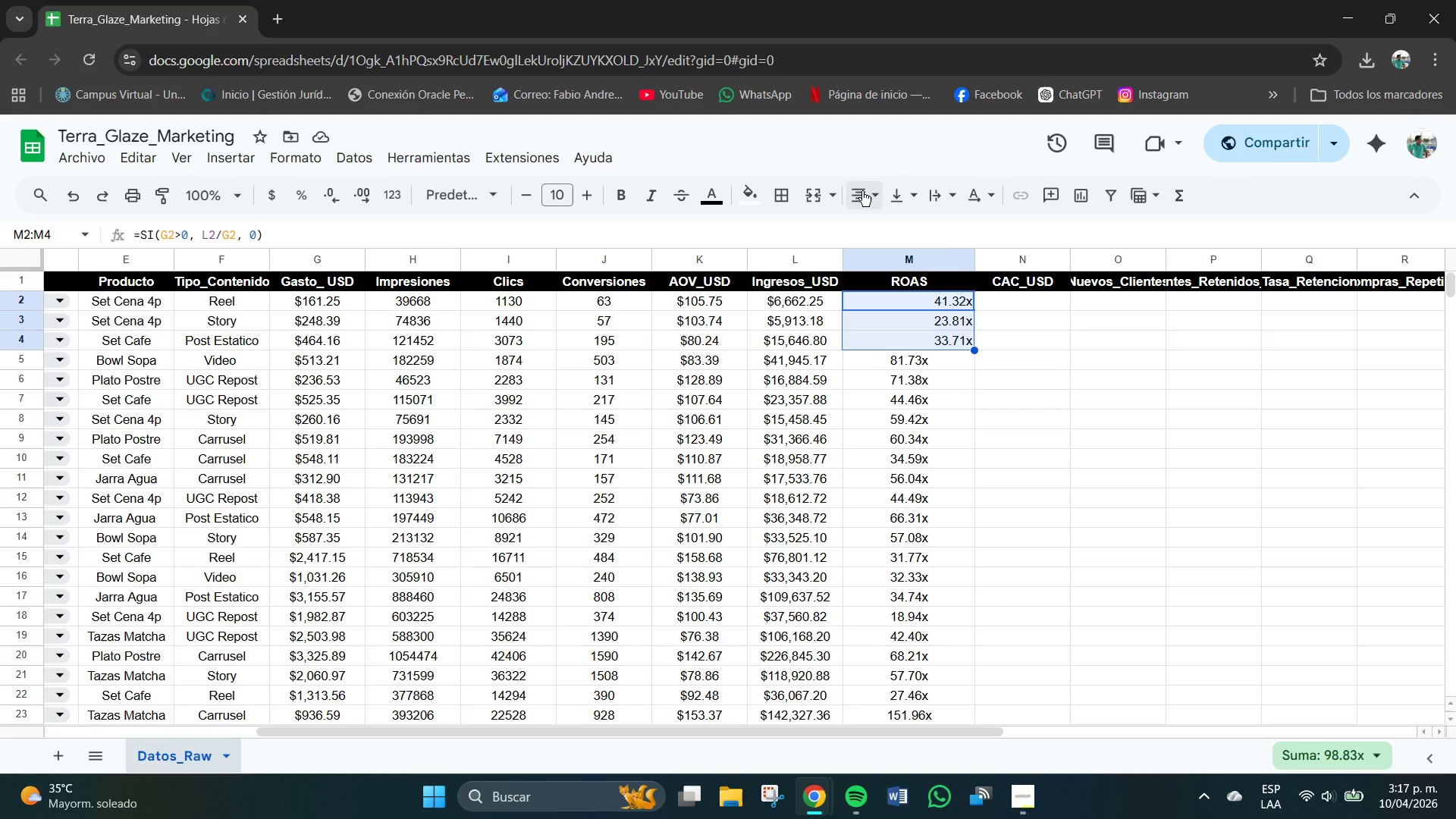 
left_click([862, 191])
 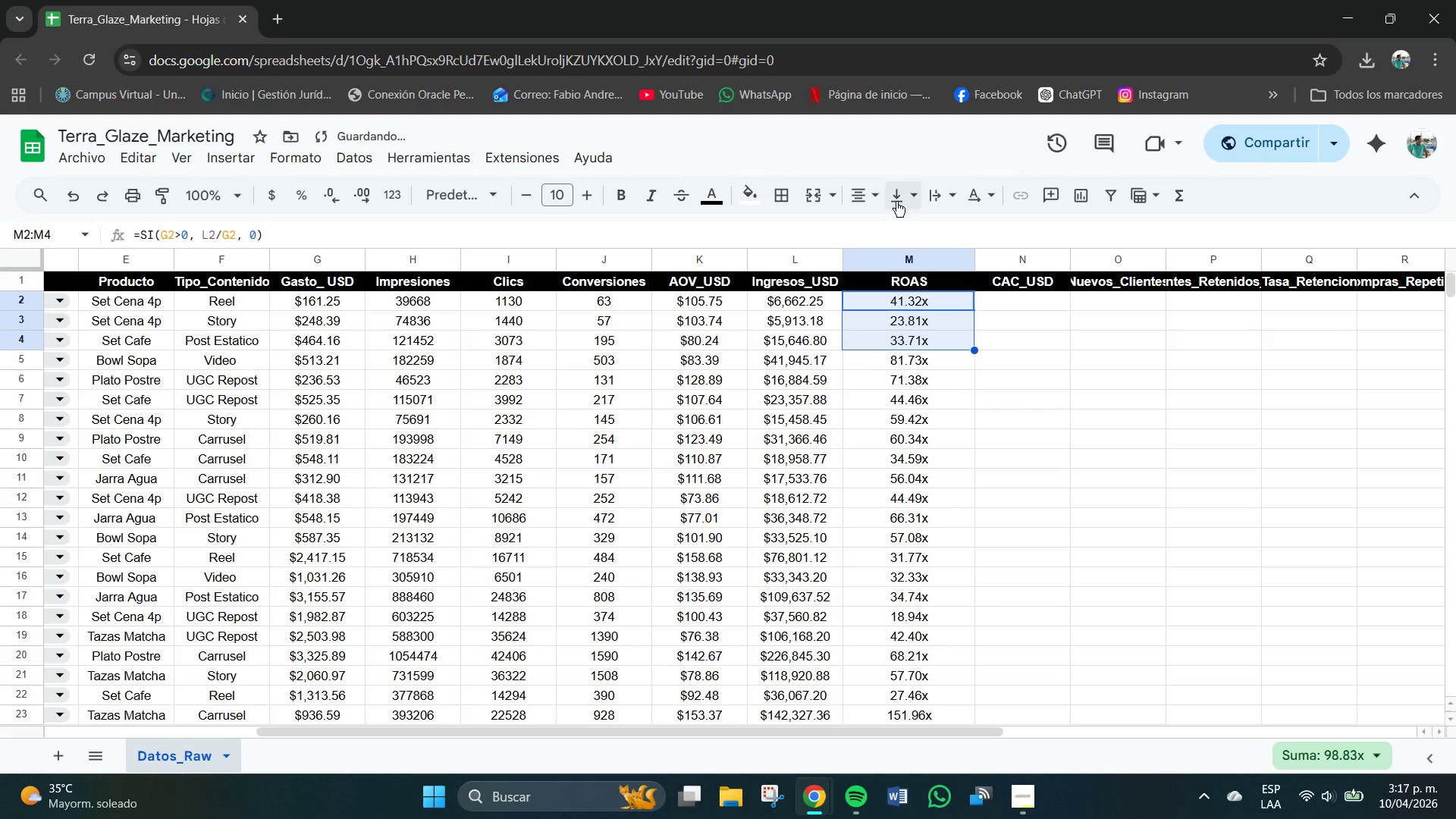 
double_click([898, 199])
 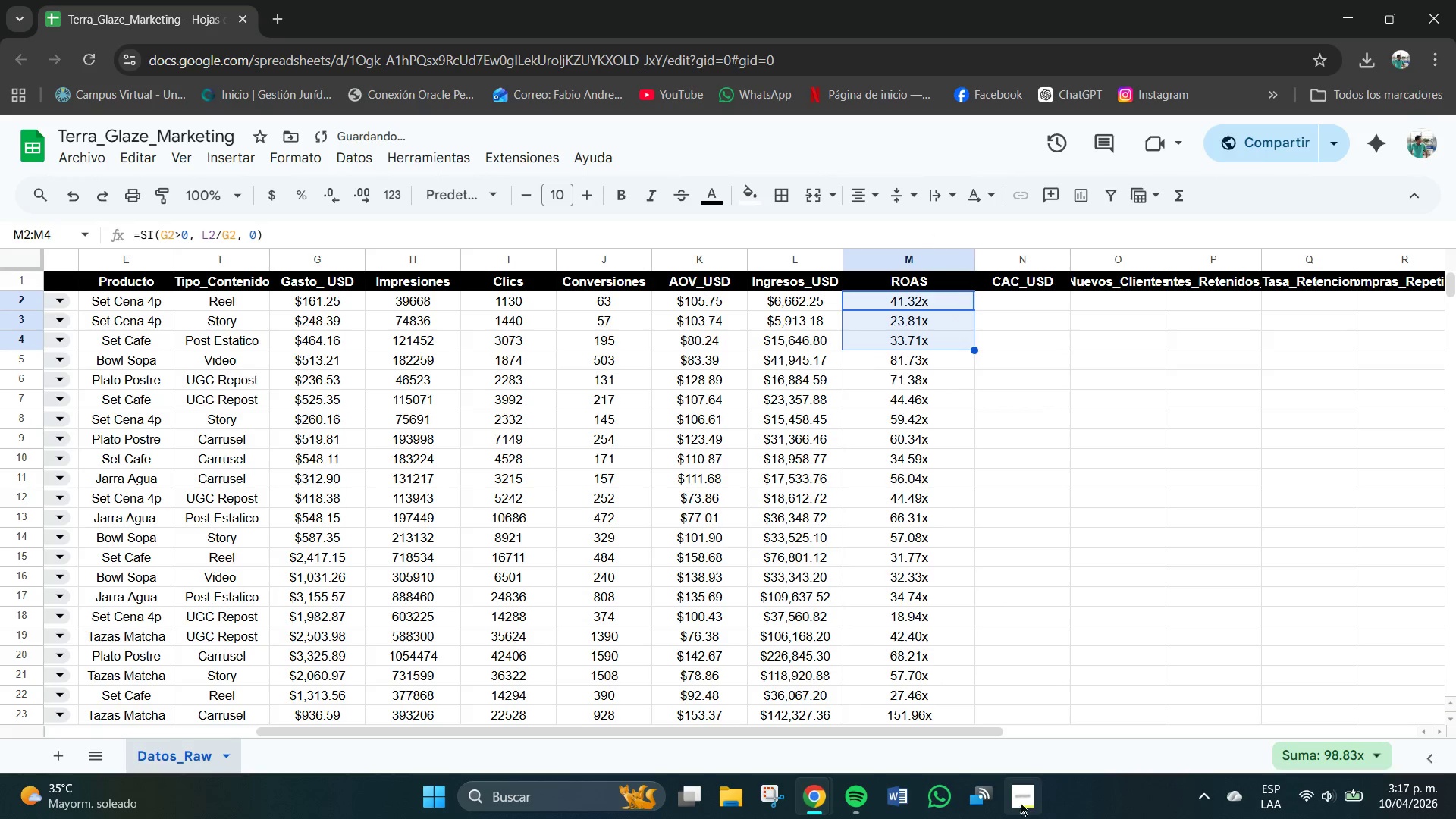 
left_click([1028, 799])